 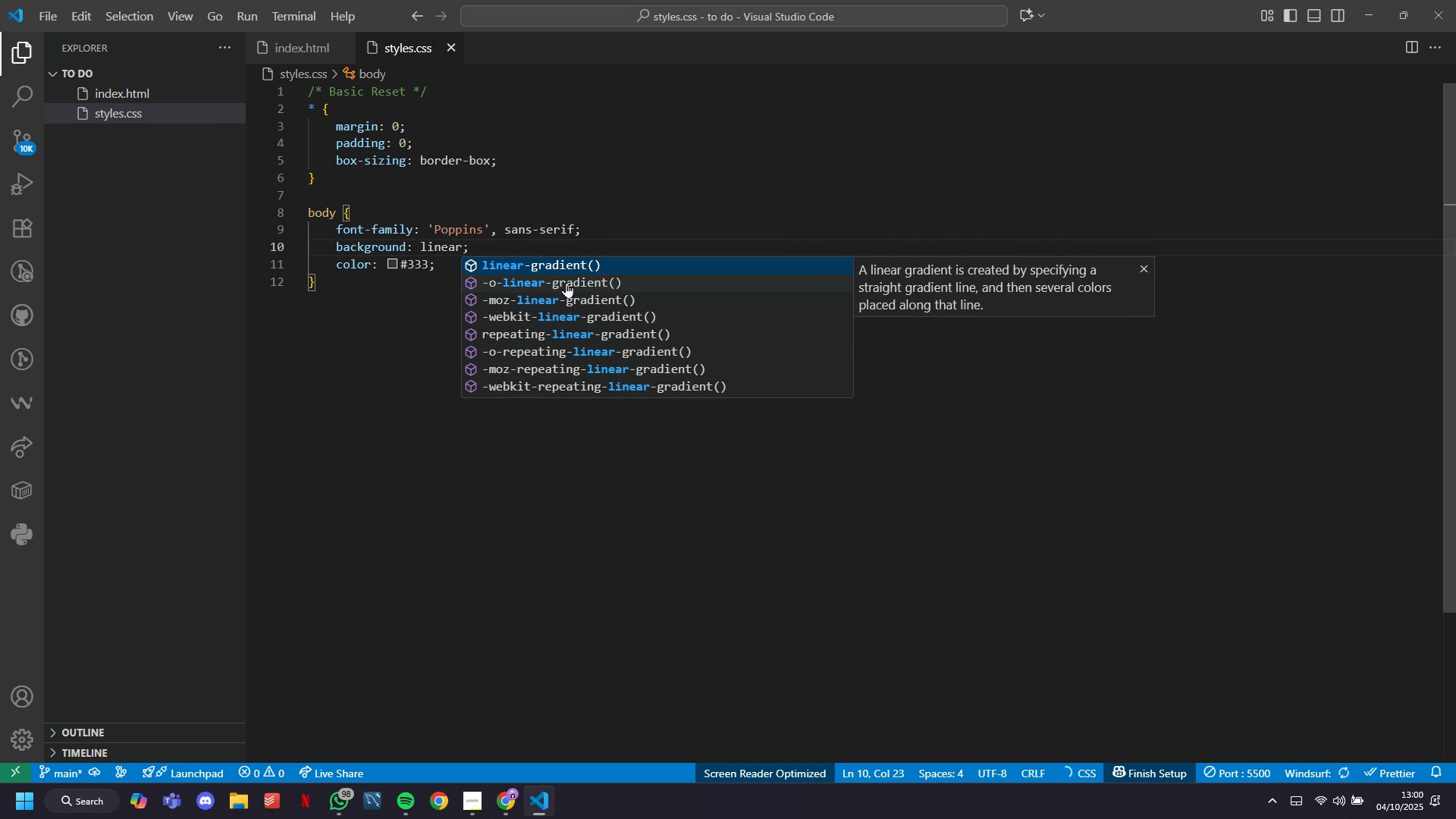 
left_click([558, 259])
 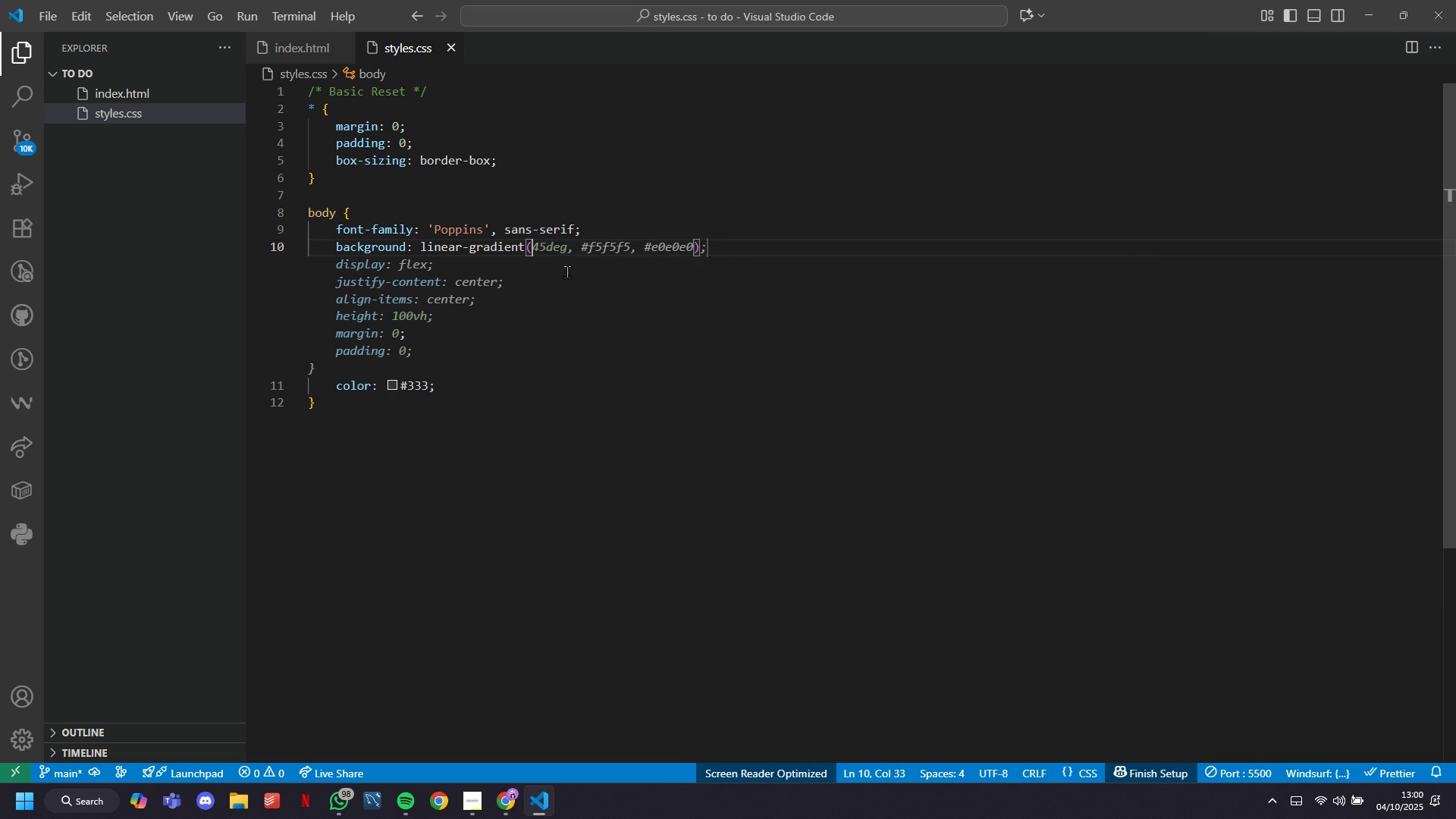 
type(135deg)
key(Tab)
 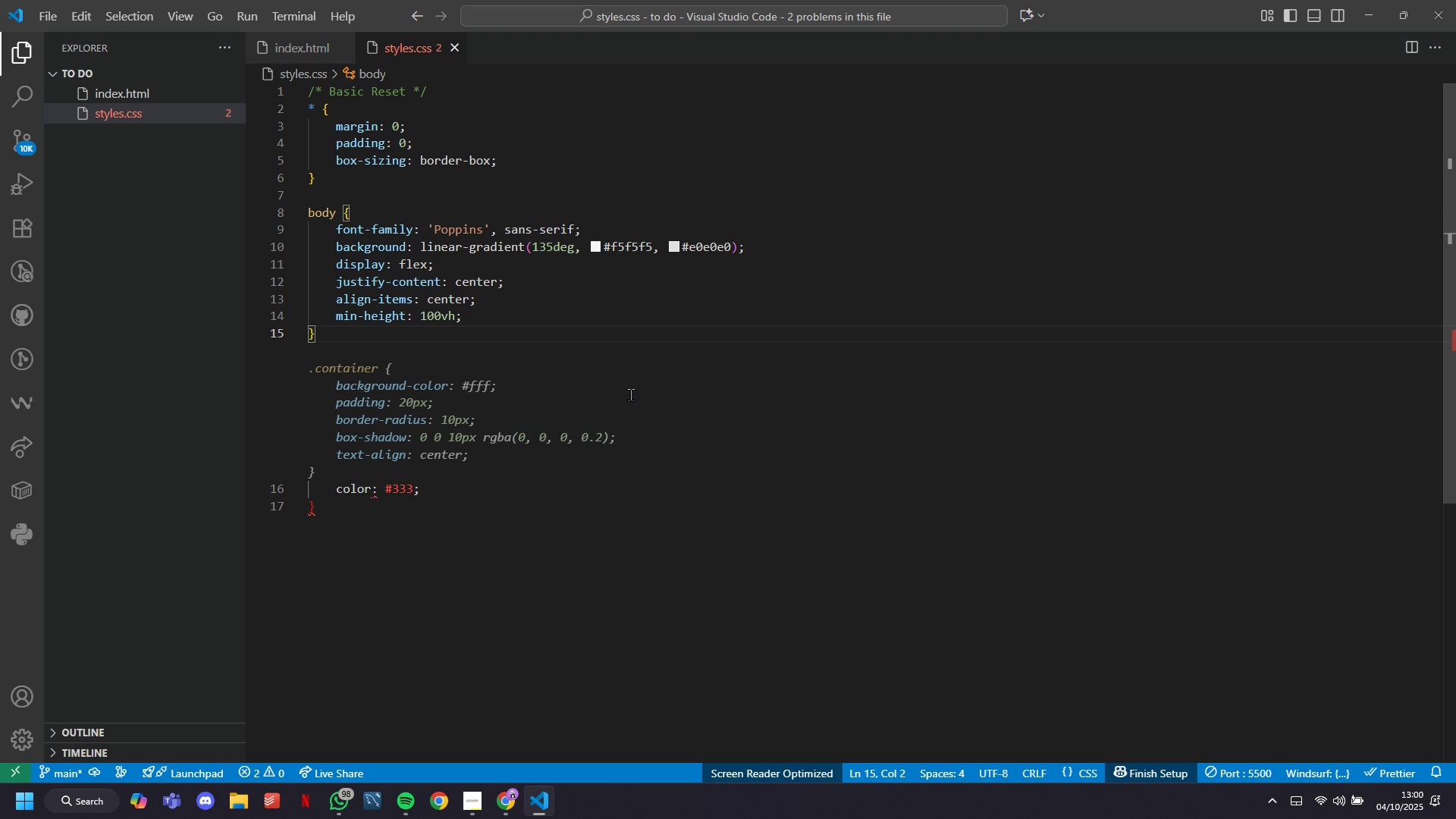 
wait(7.53)
 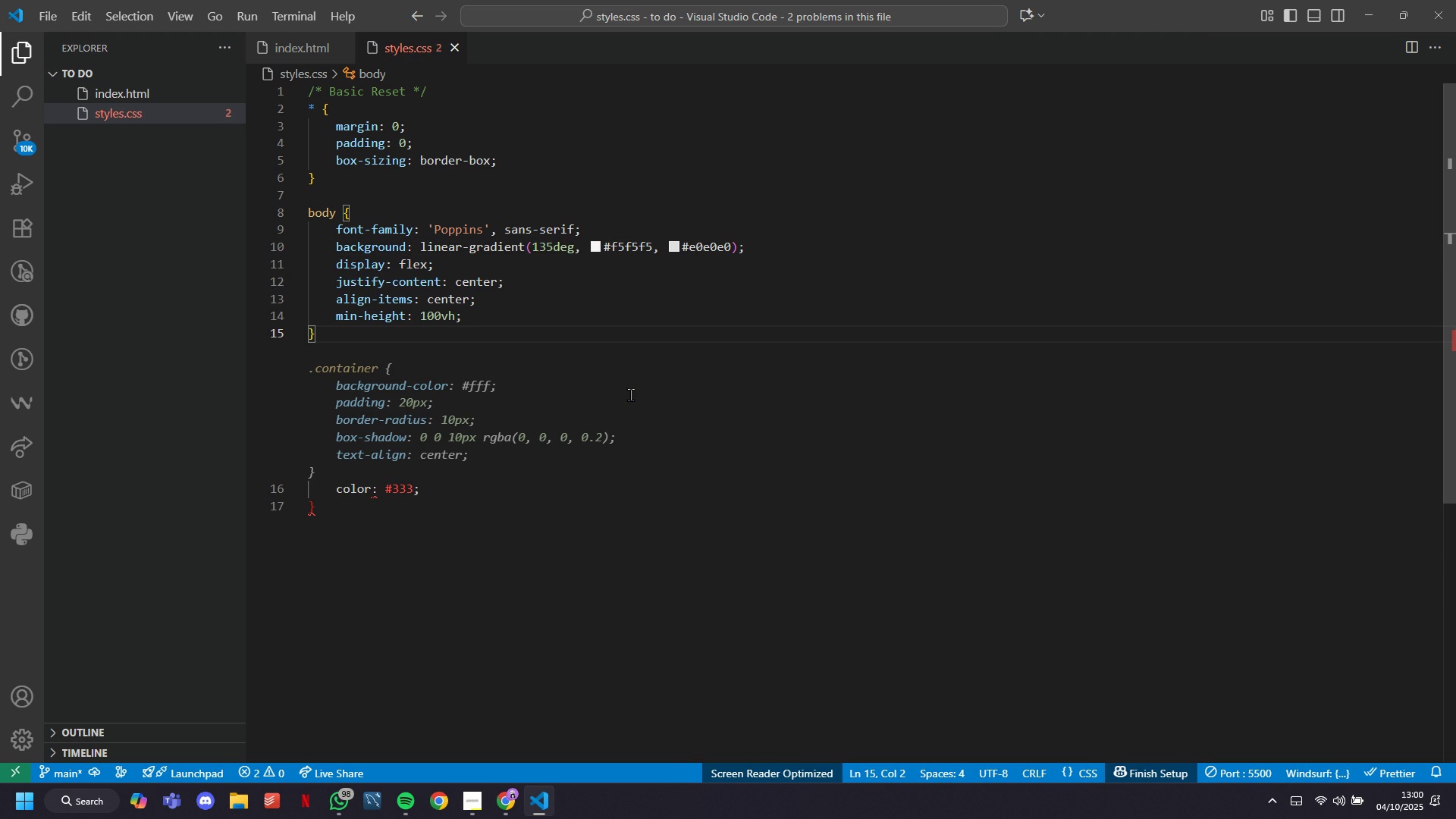 
left_click([730, 246])
 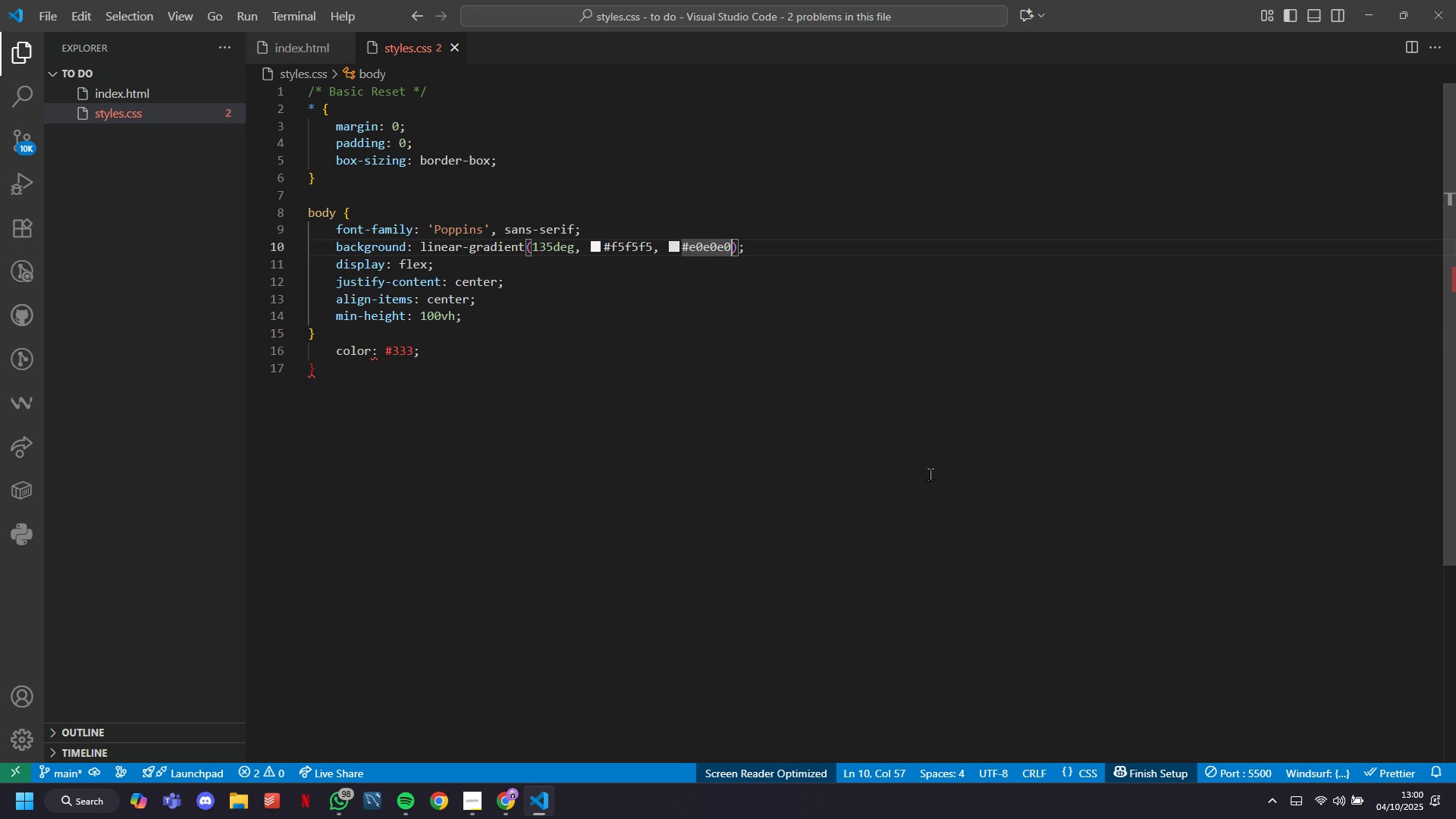 
type( 100%)